 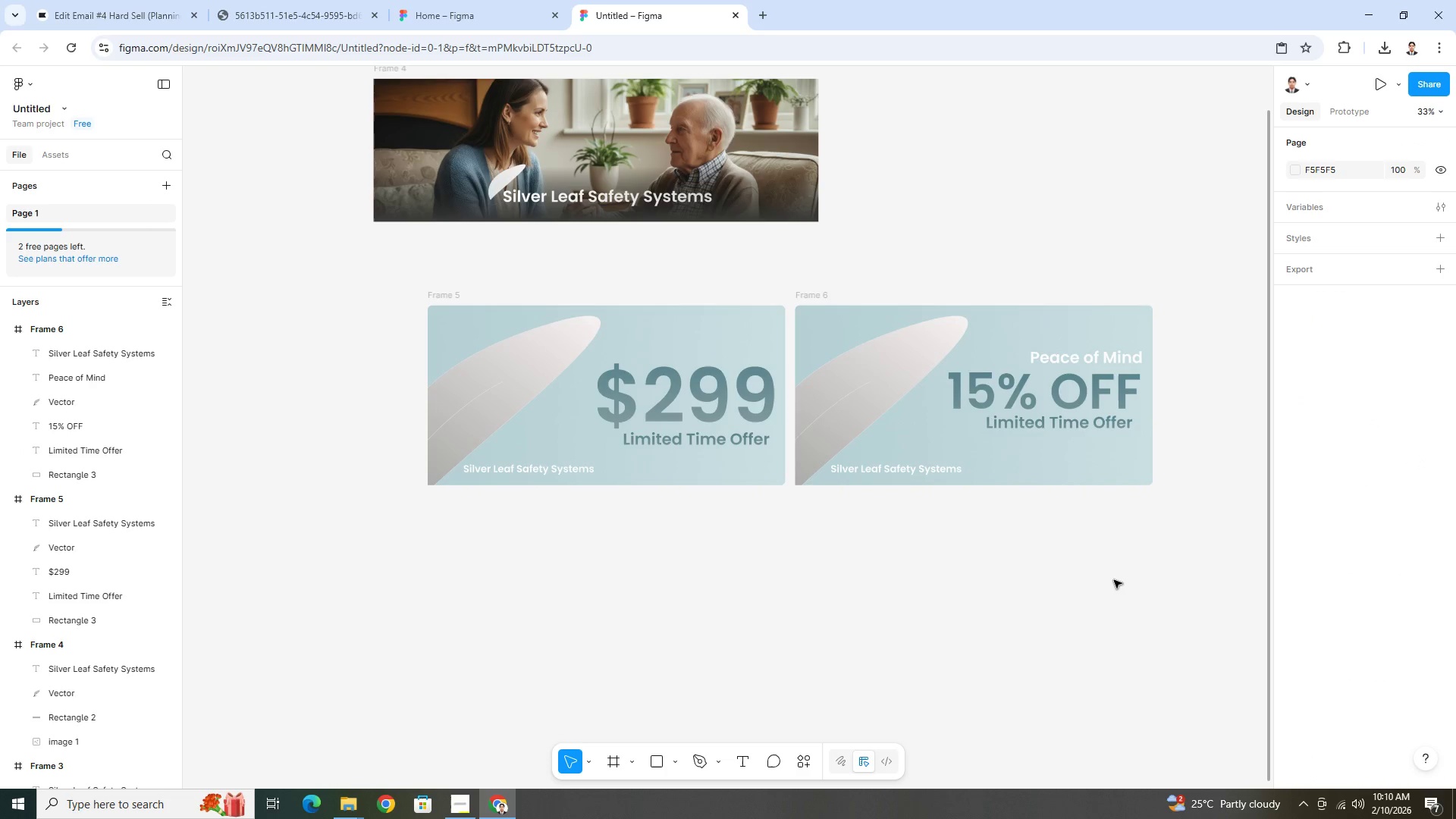 
hold_key(key=ControlLeft, duration=0.48)
scroll: coordinate [1188, 448], scroll_direction: up, amount: 5.0
 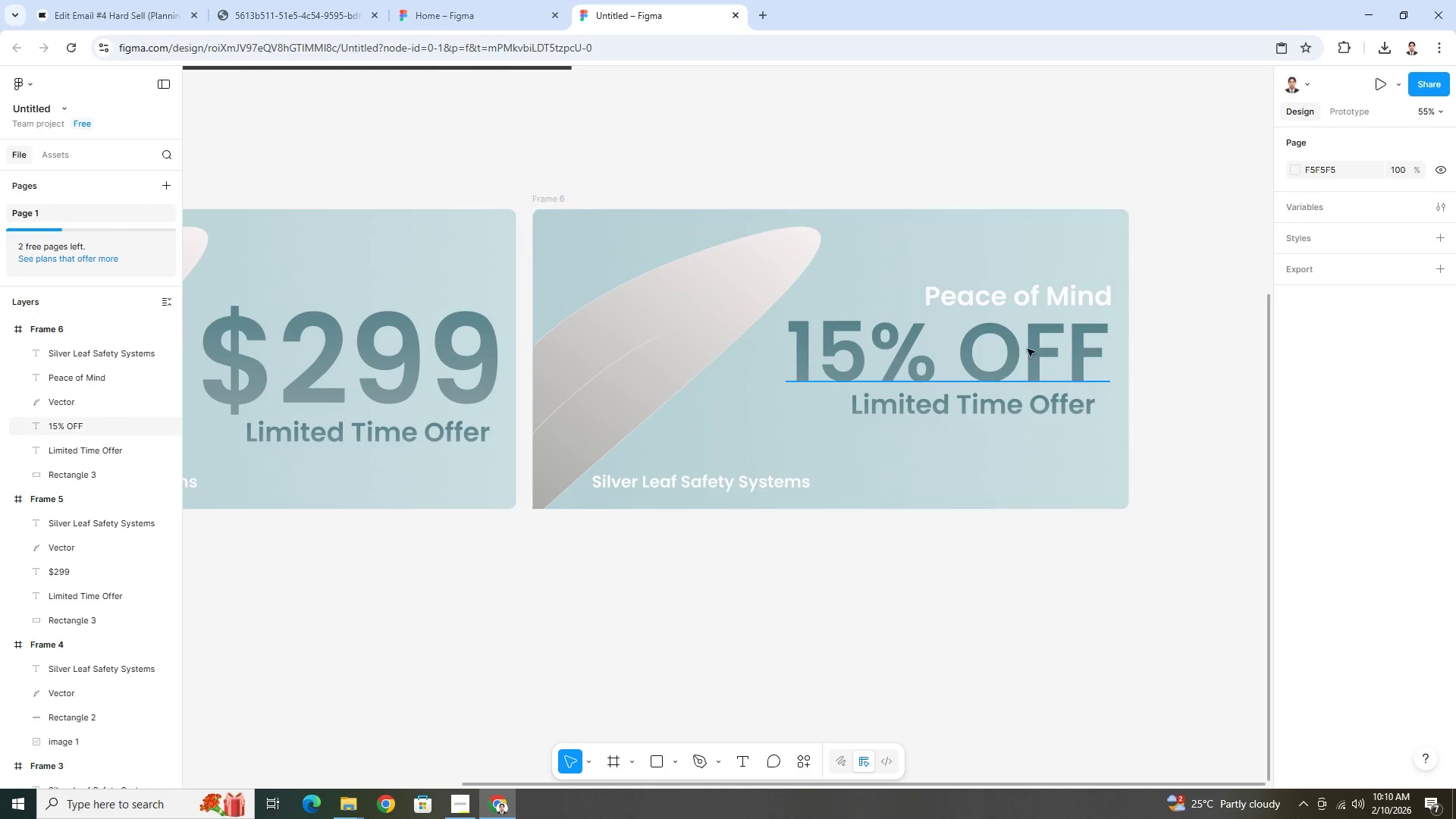 
left_click([1013, 345])
 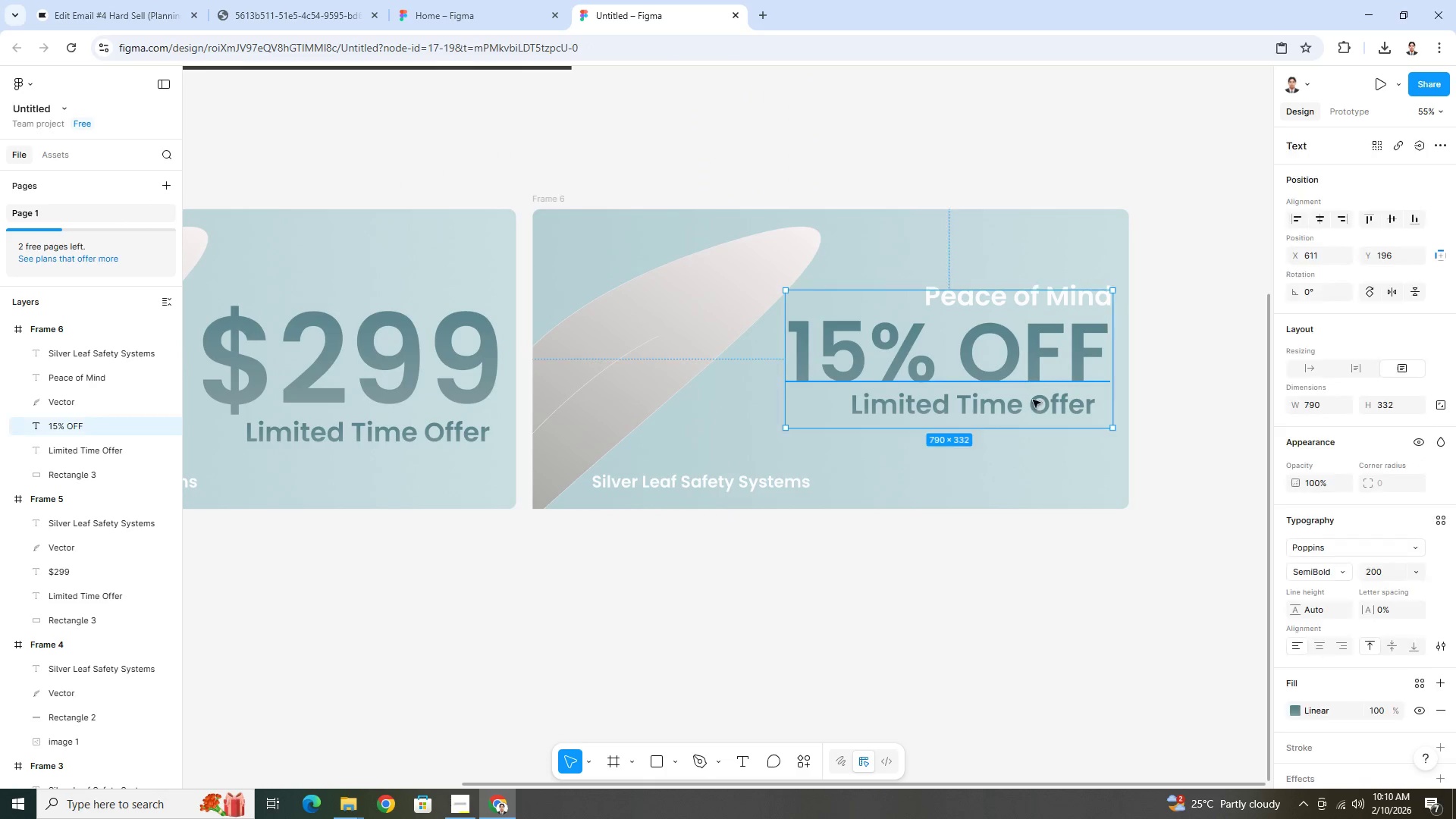 
hold_key(key=ShiftLeft, duration=0.53)
left_click([1043, 410])
 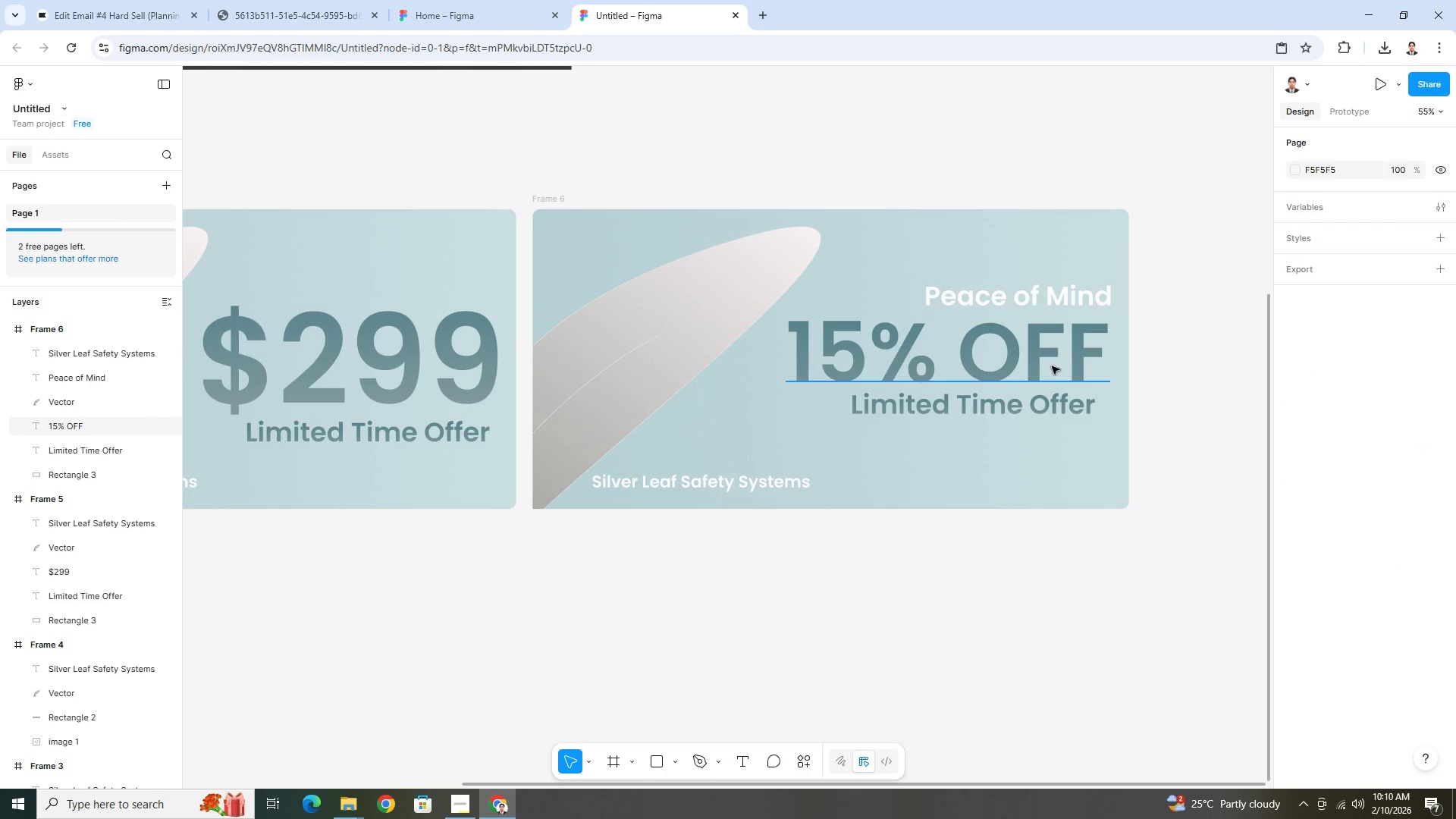 
left_click([1067, 362])
 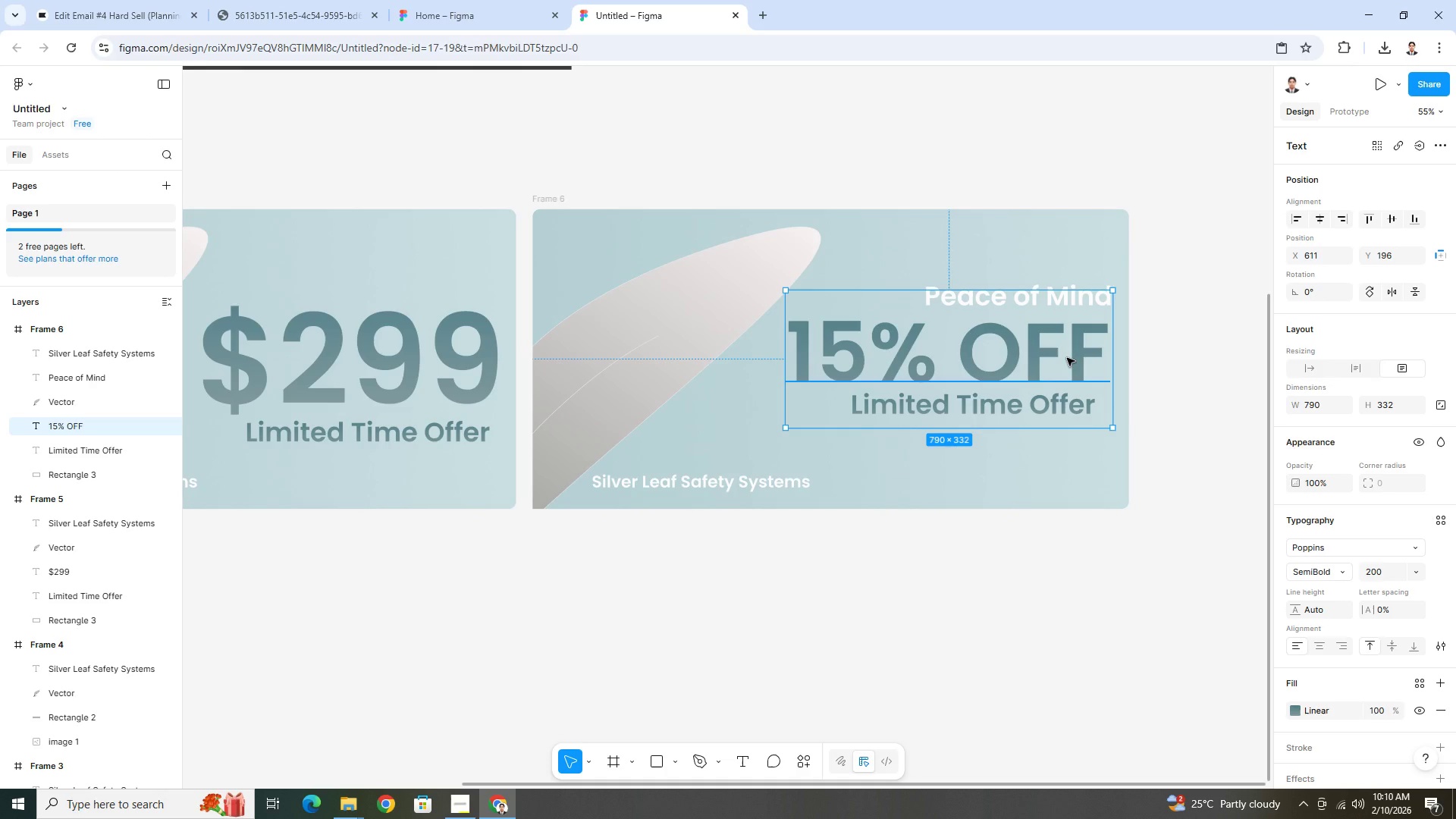 
wait(9.81)
 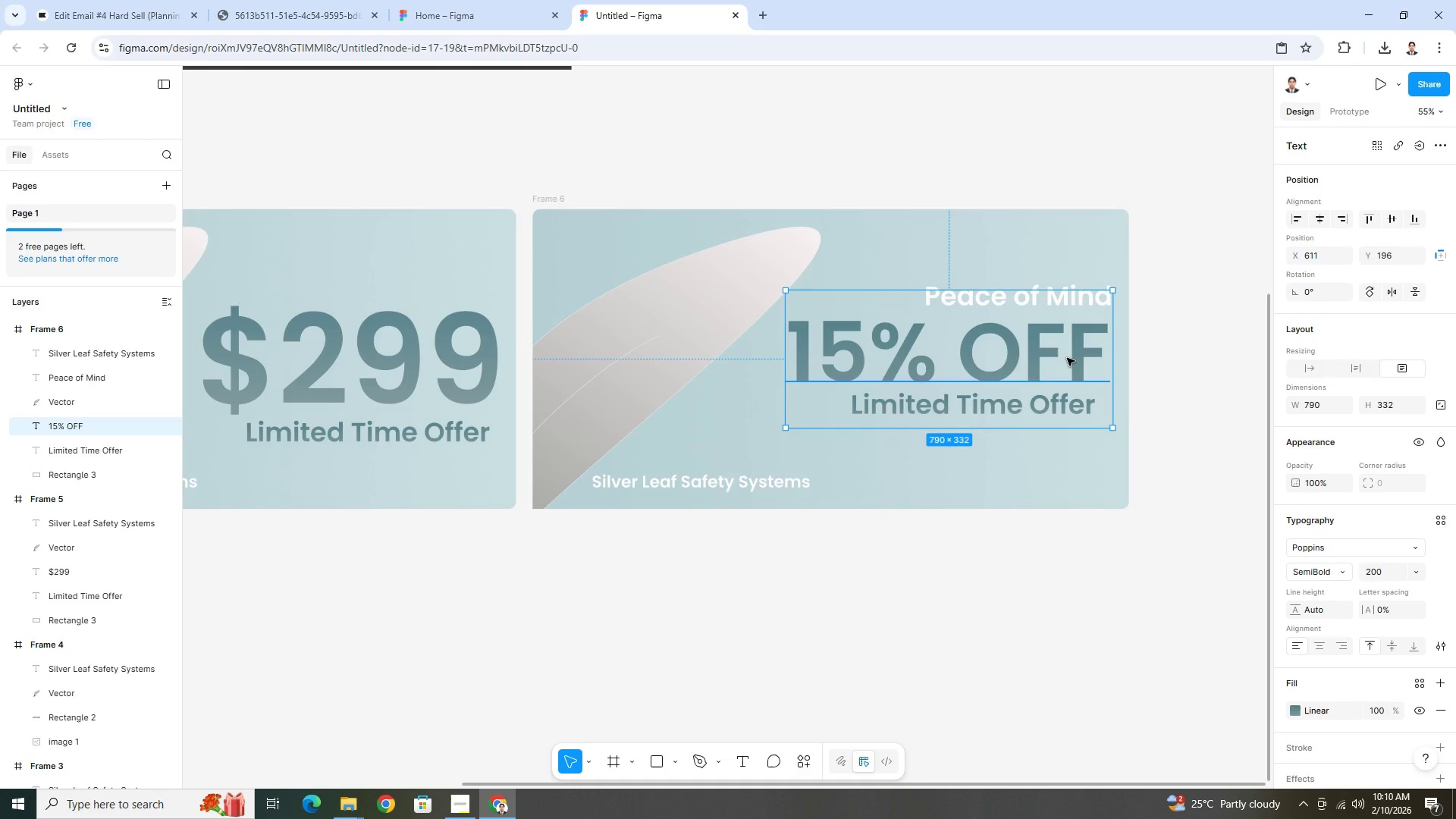 
key(Alt+AltLeft)
 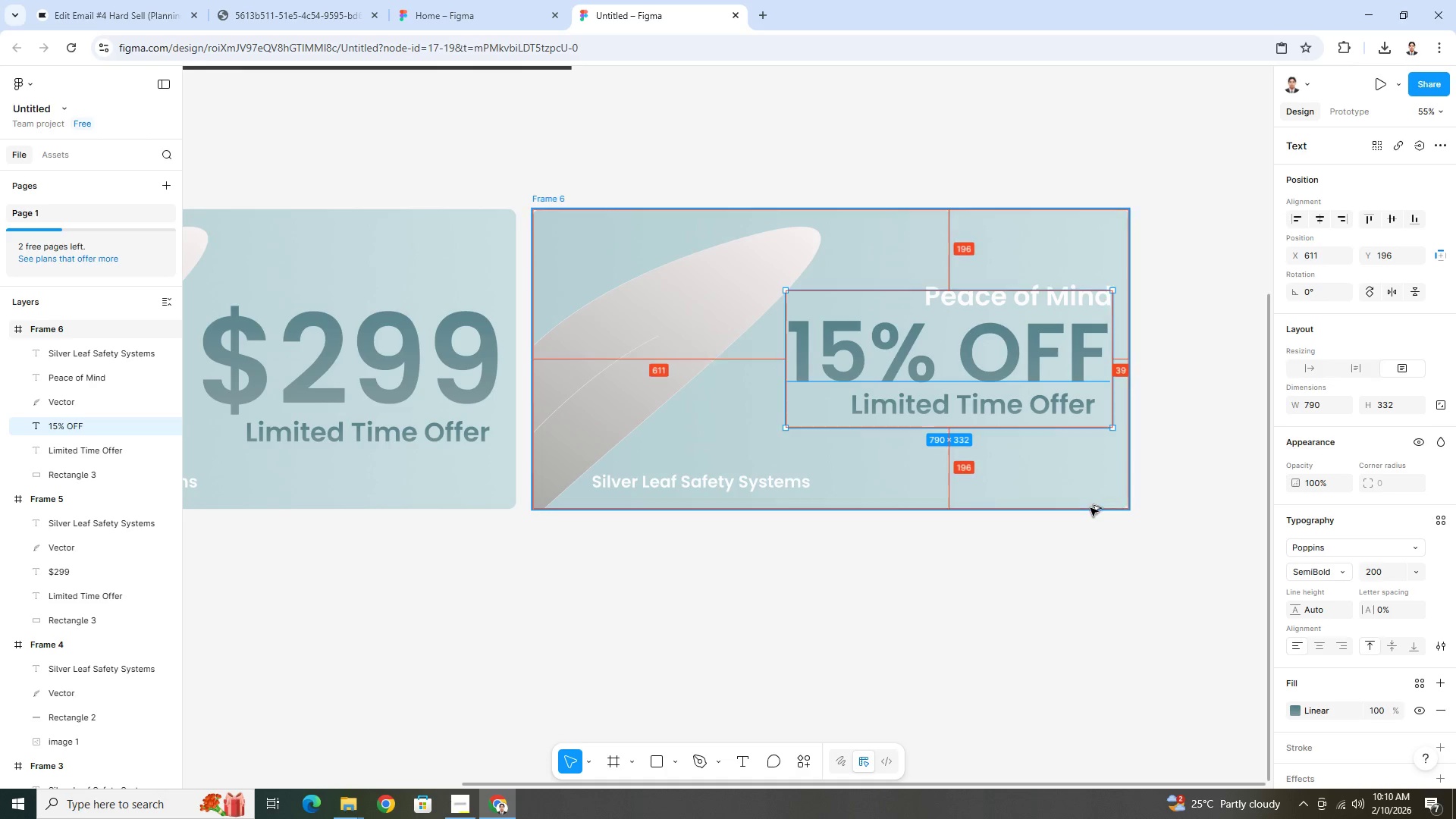 
key(Alt+Tab)